 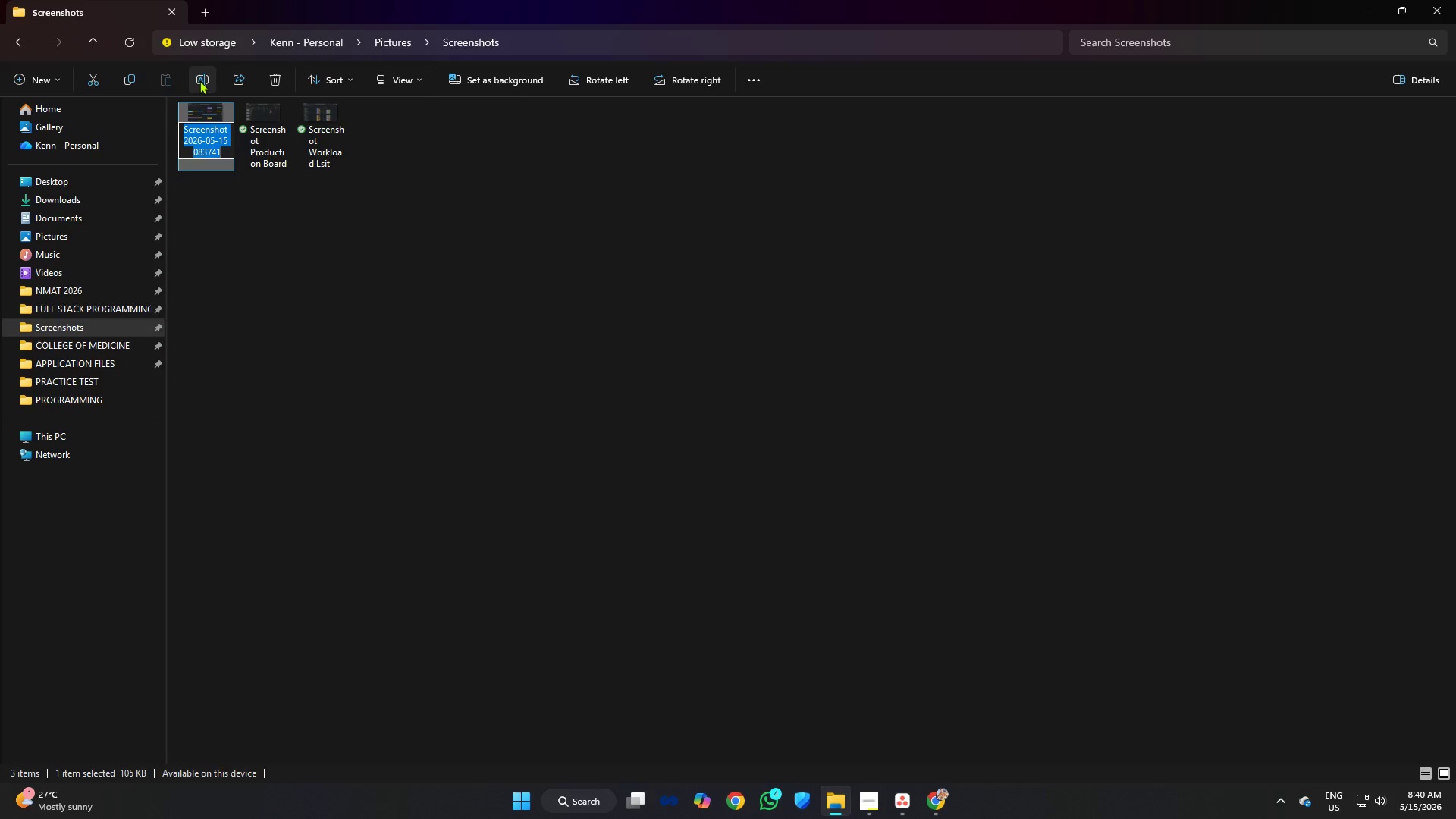 
type(Screenshot deadline Calendar)
 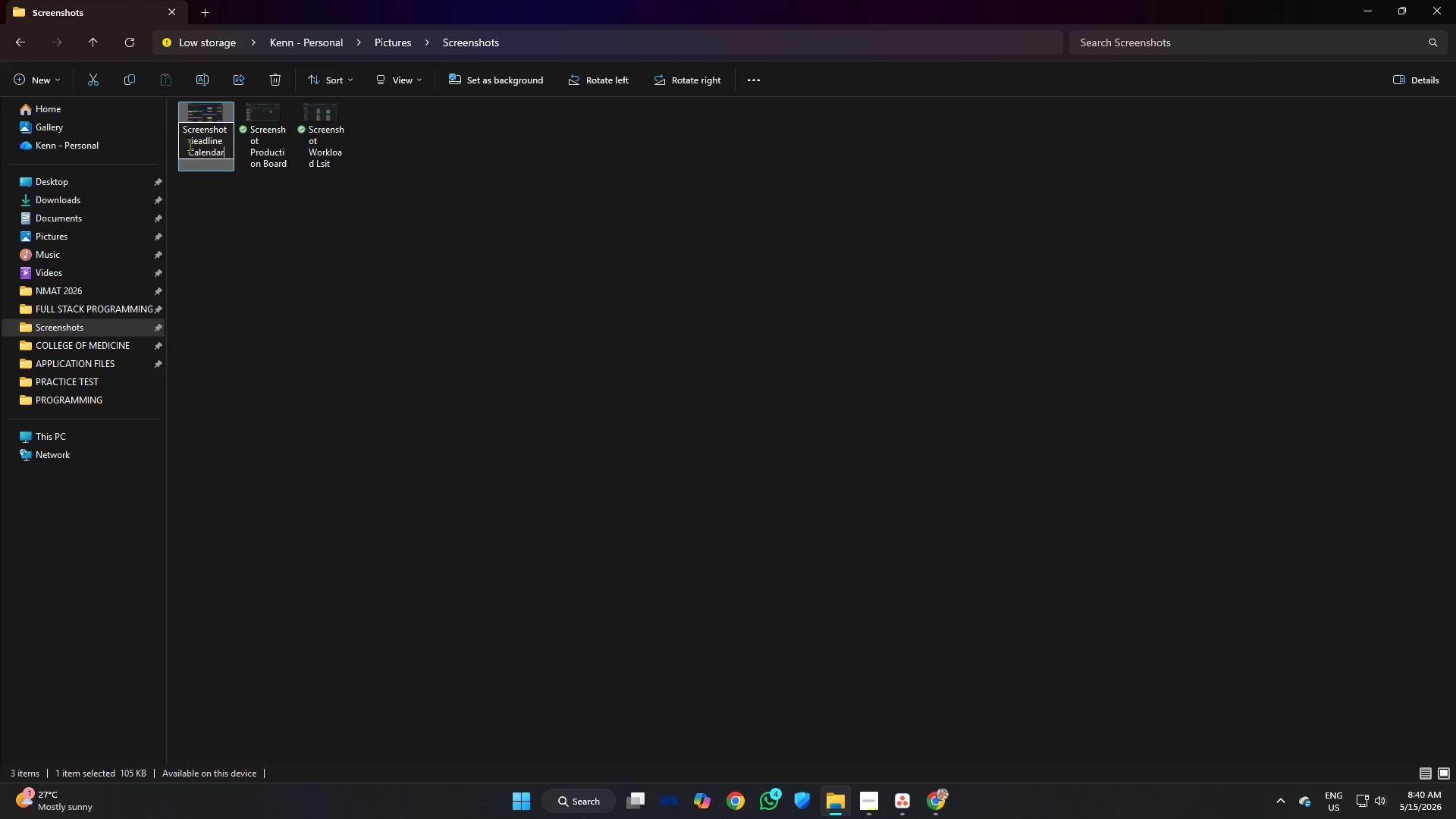 
left_click([193, 139])
 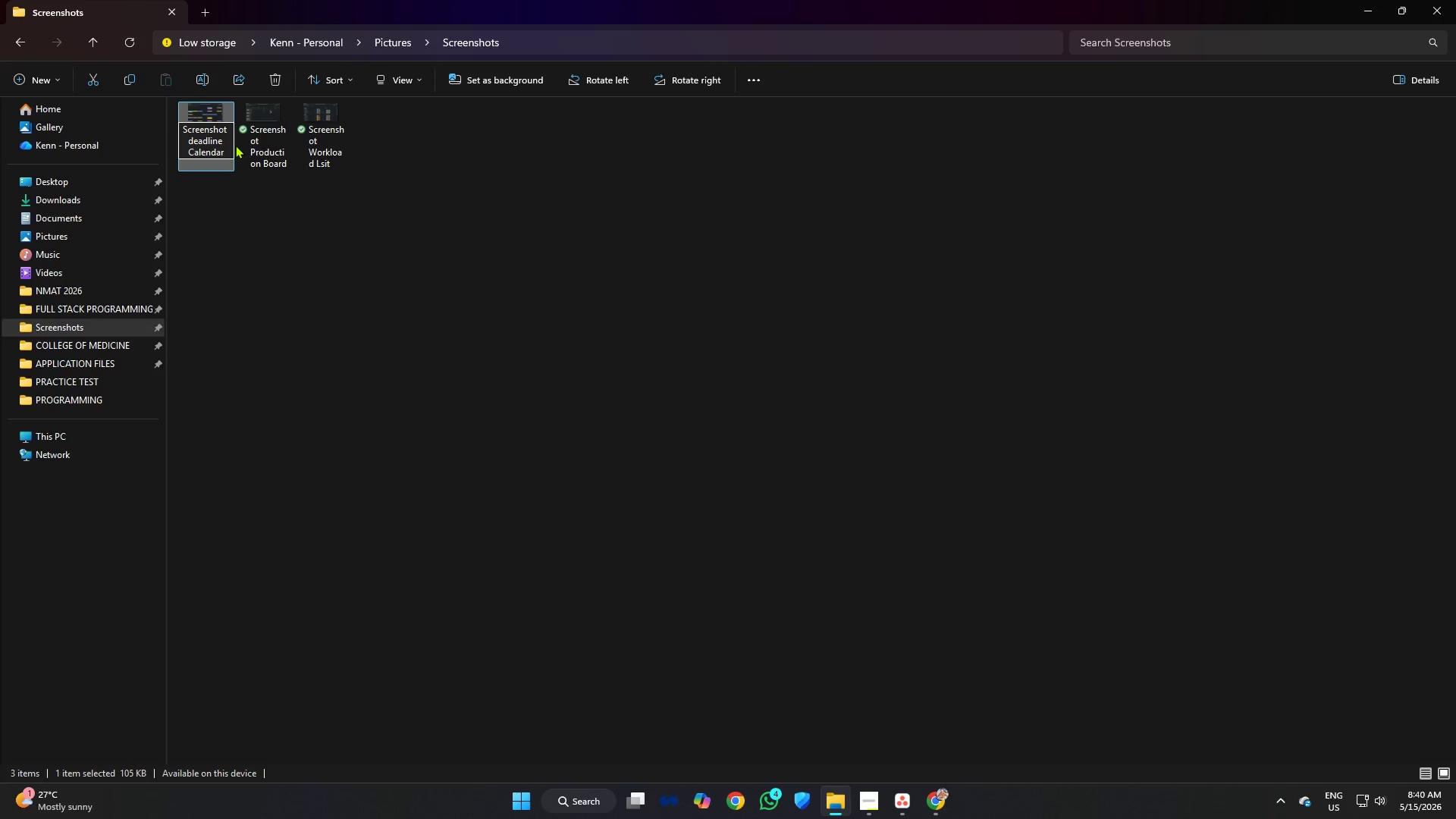 
key(Backspace)
 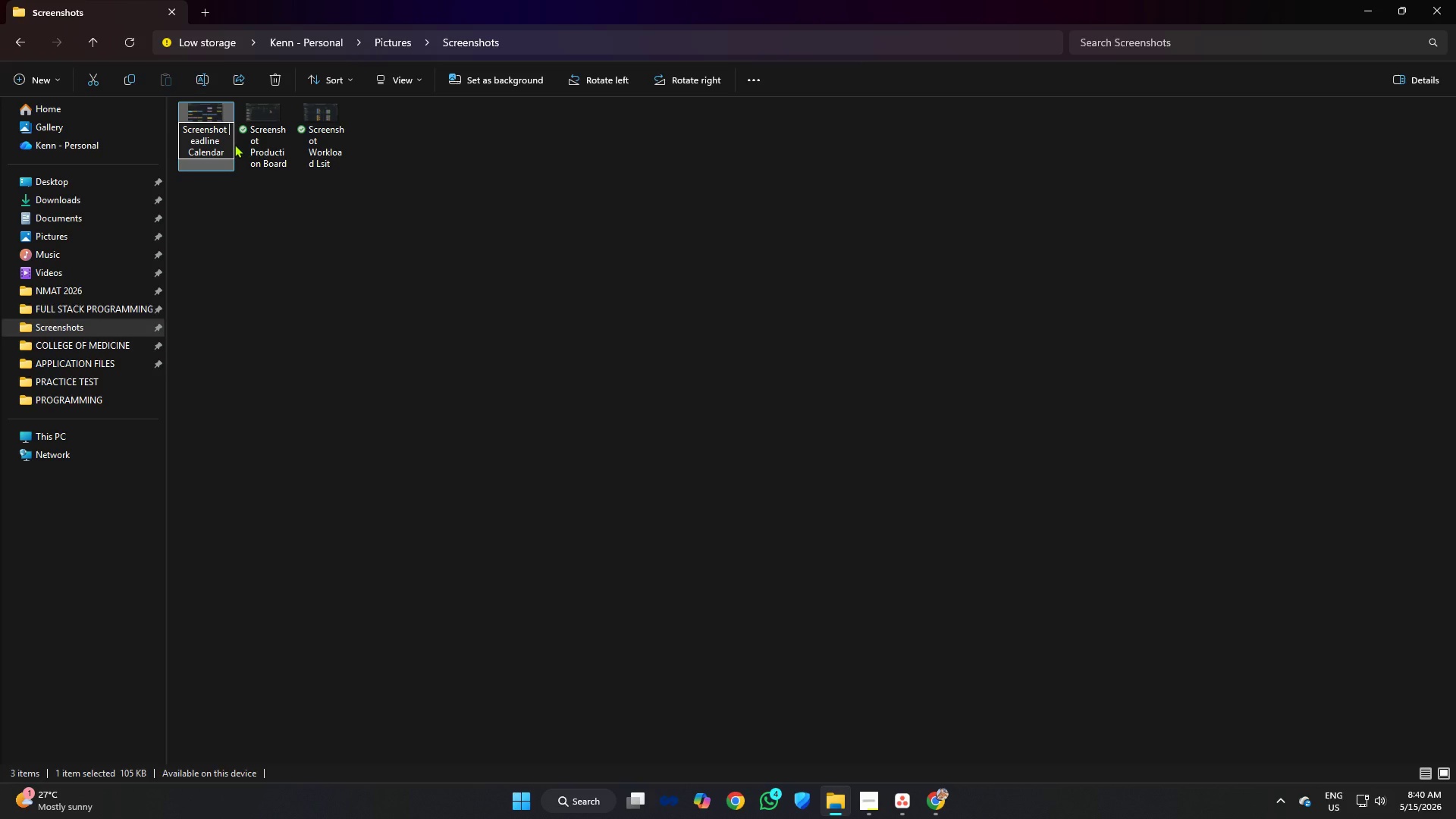 
key(Shift+D)
 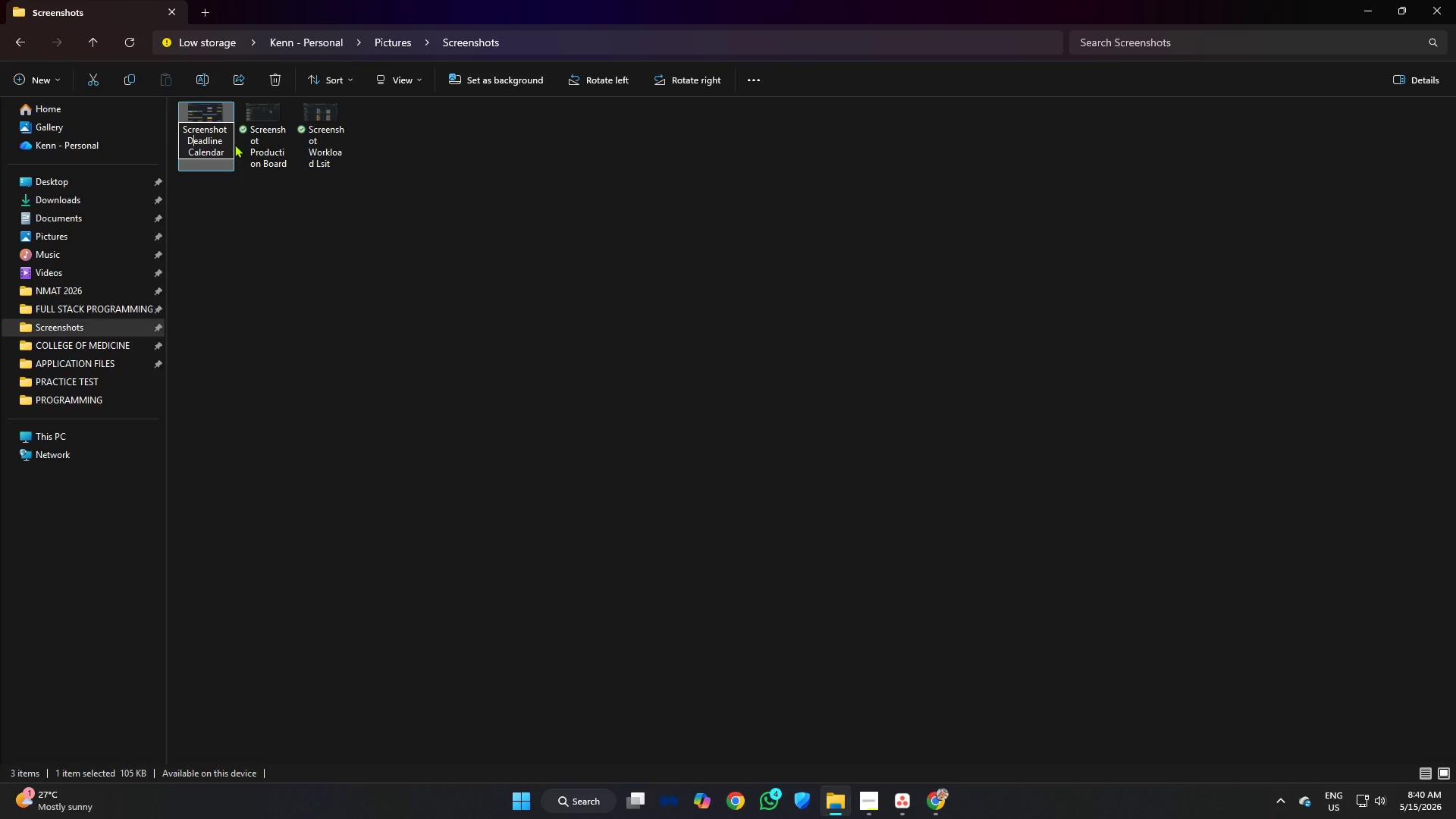 
key(Enter)
 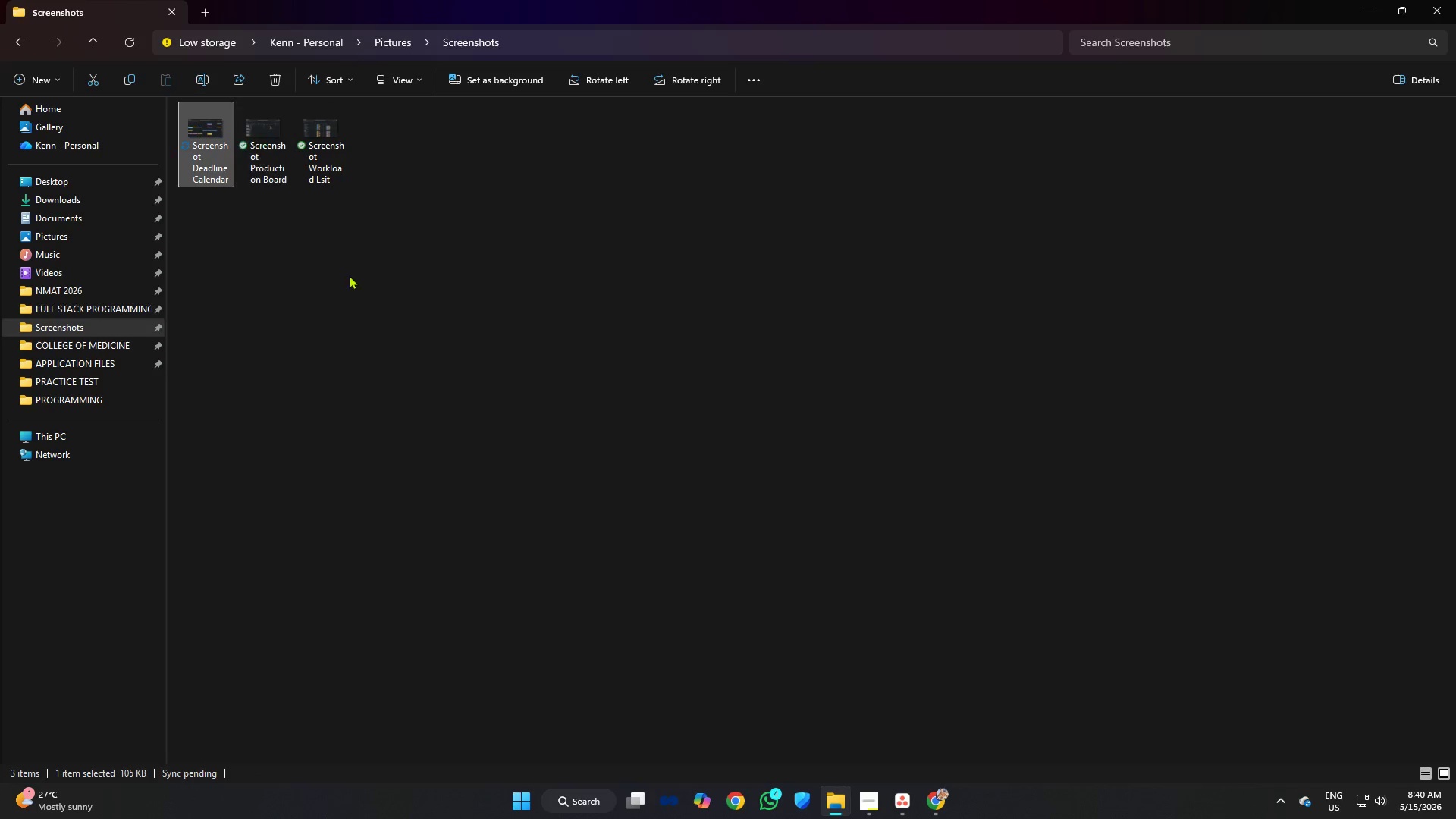 
left_click([408, 275])
 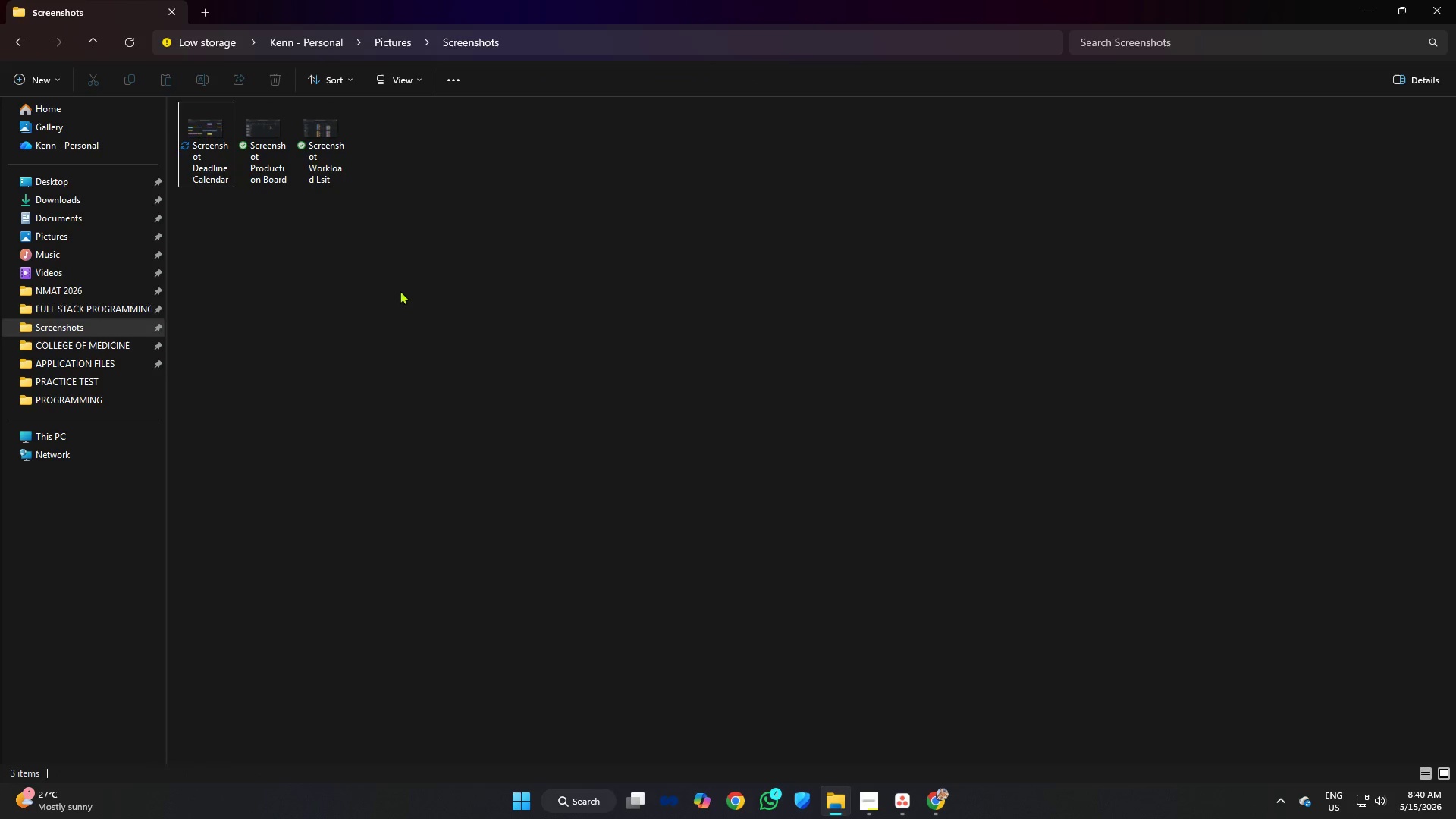 
key(Alt+AltLeft)
 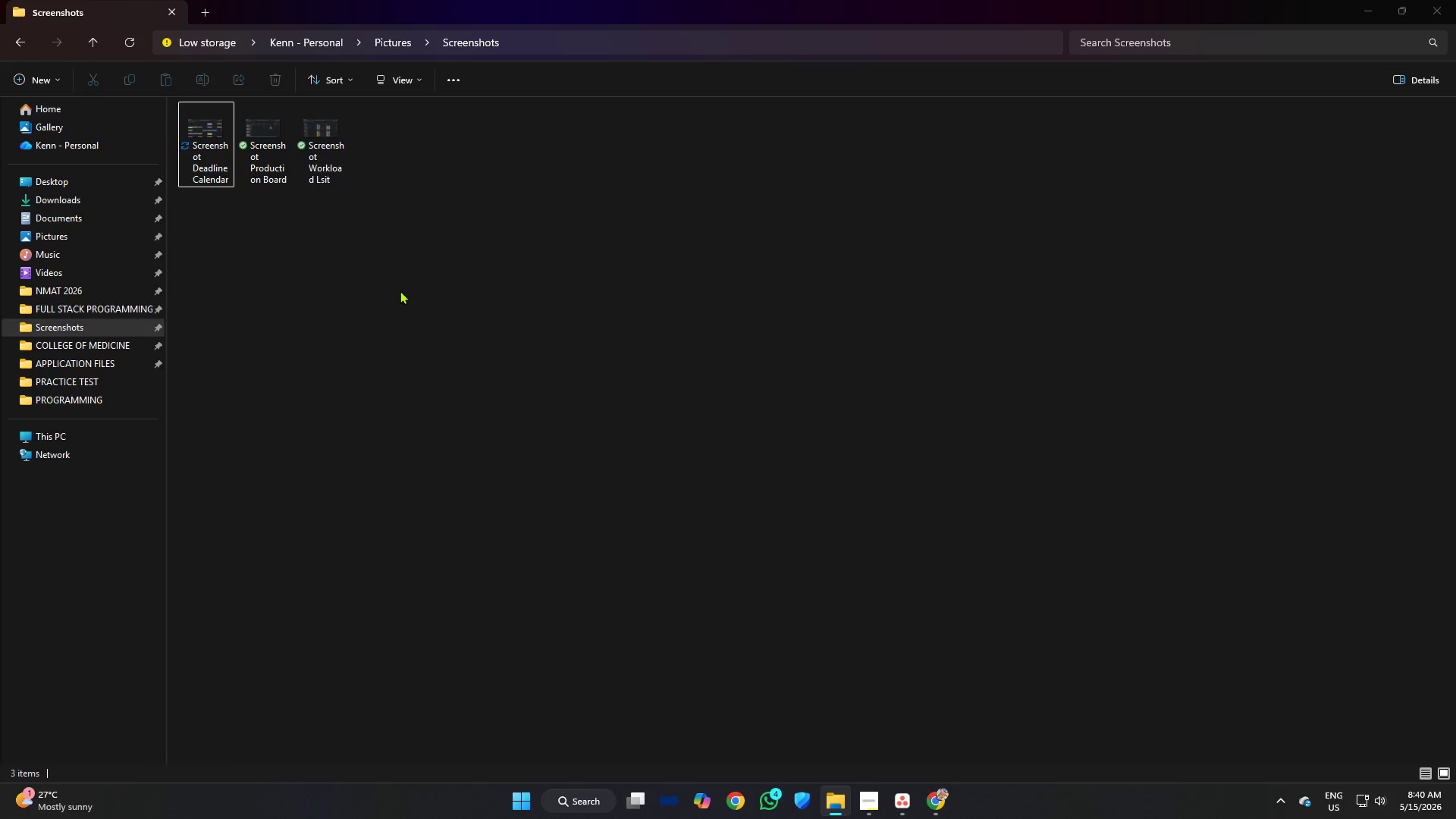 
key(Alt+Tab)